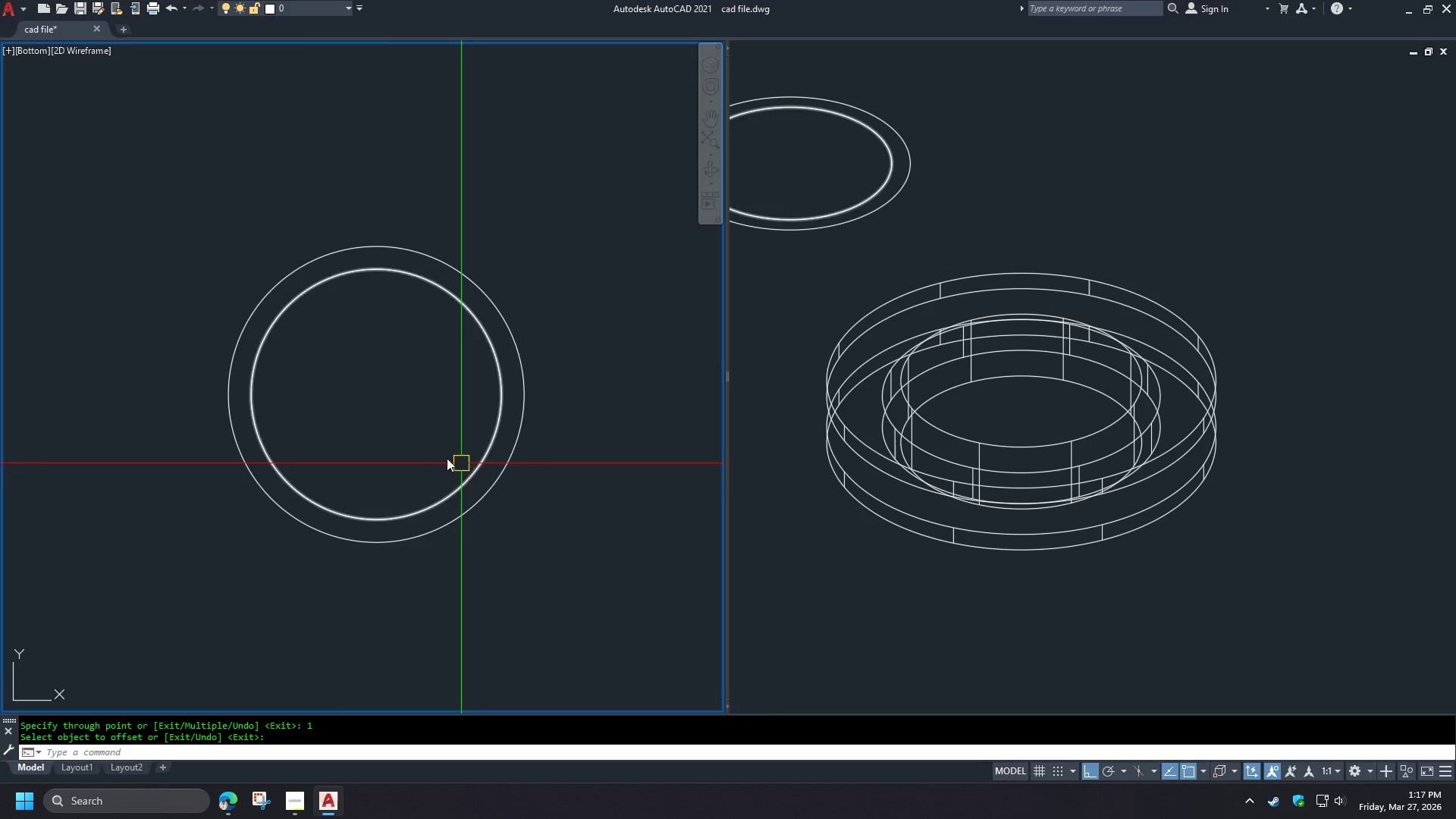 
key(Escape)
 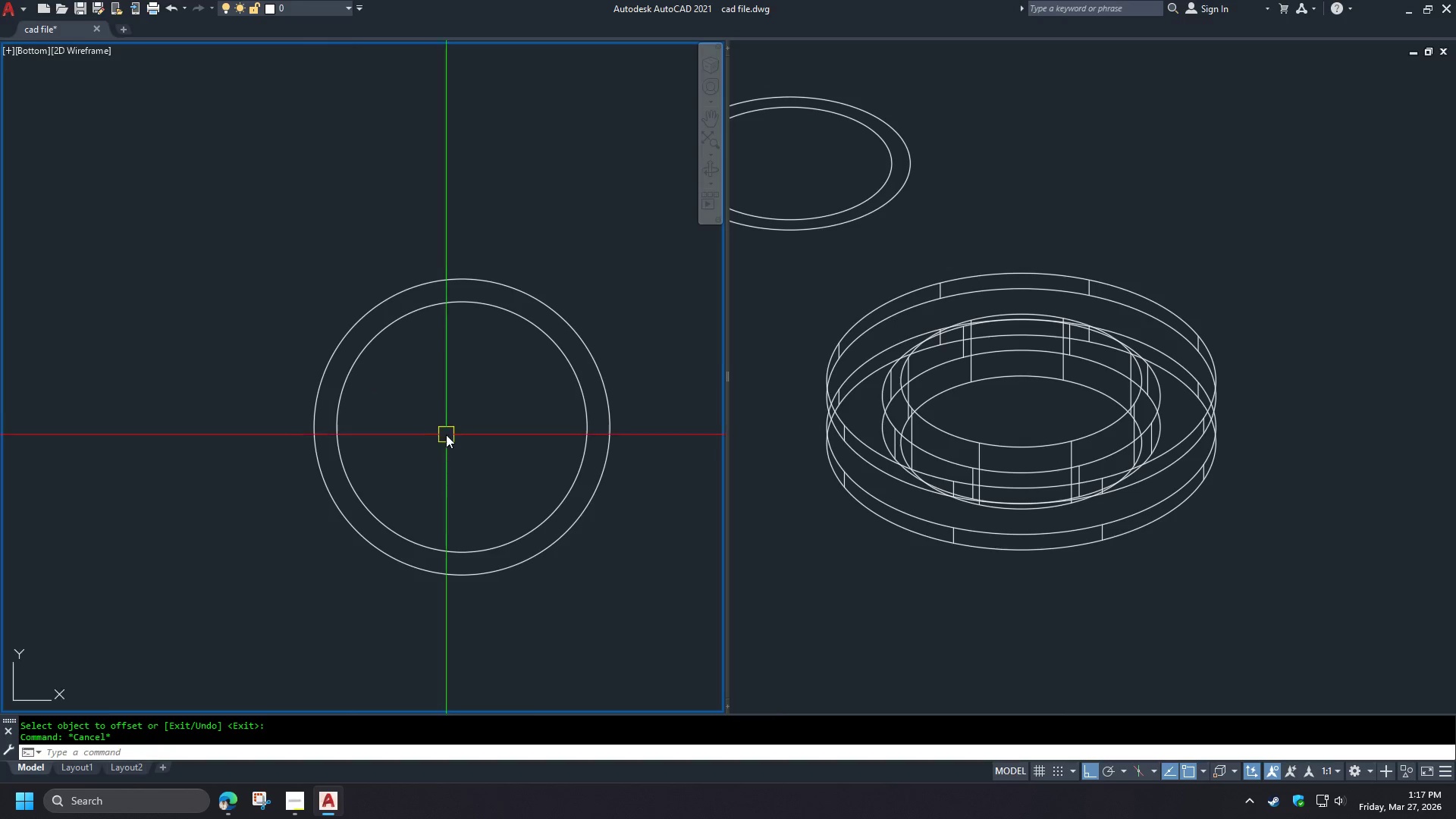 
key(C)
 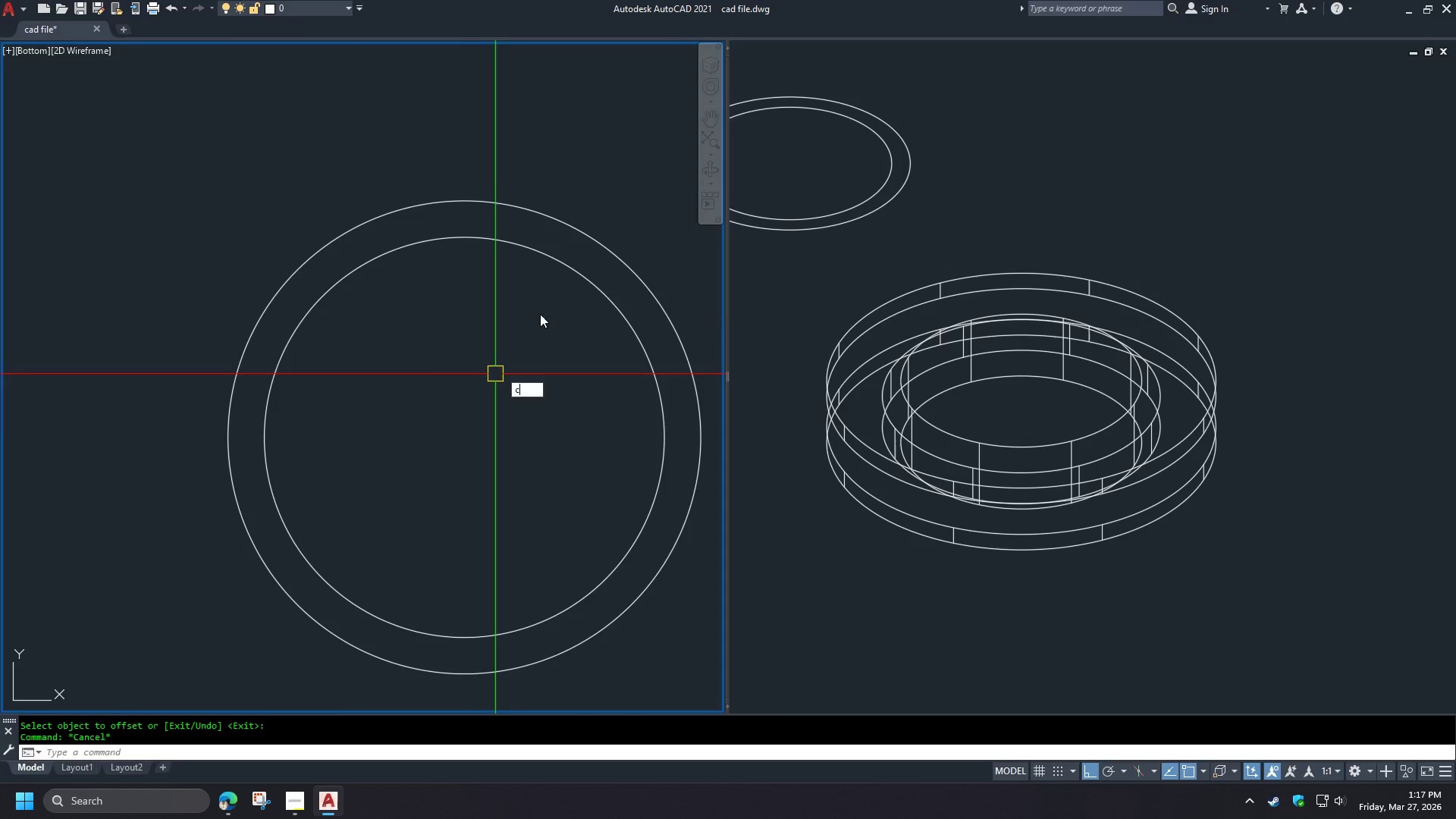 
key(Space)
 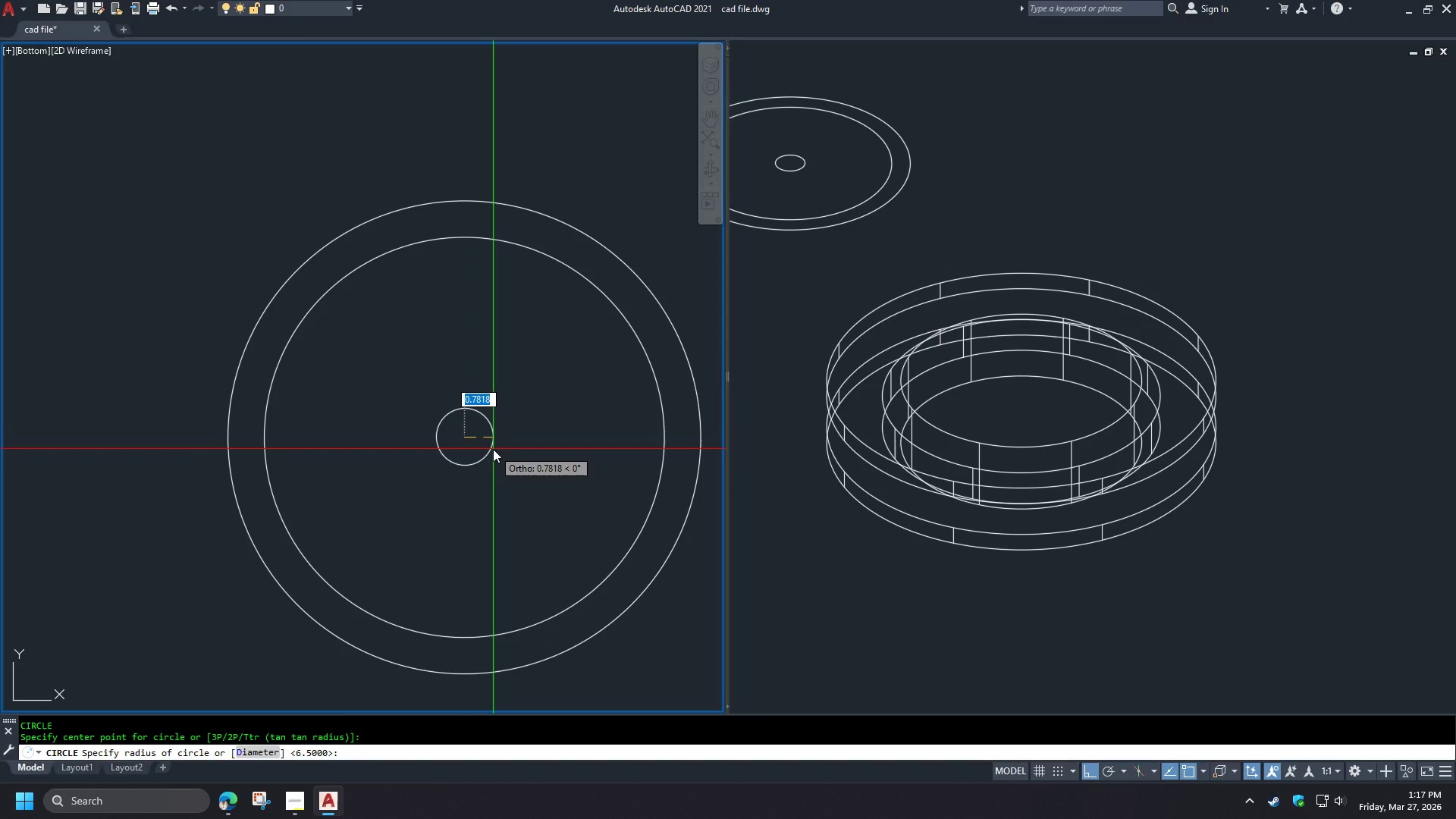 
scroll: coordinate [460, 410], scroll_direction: up, amount: 1.0
 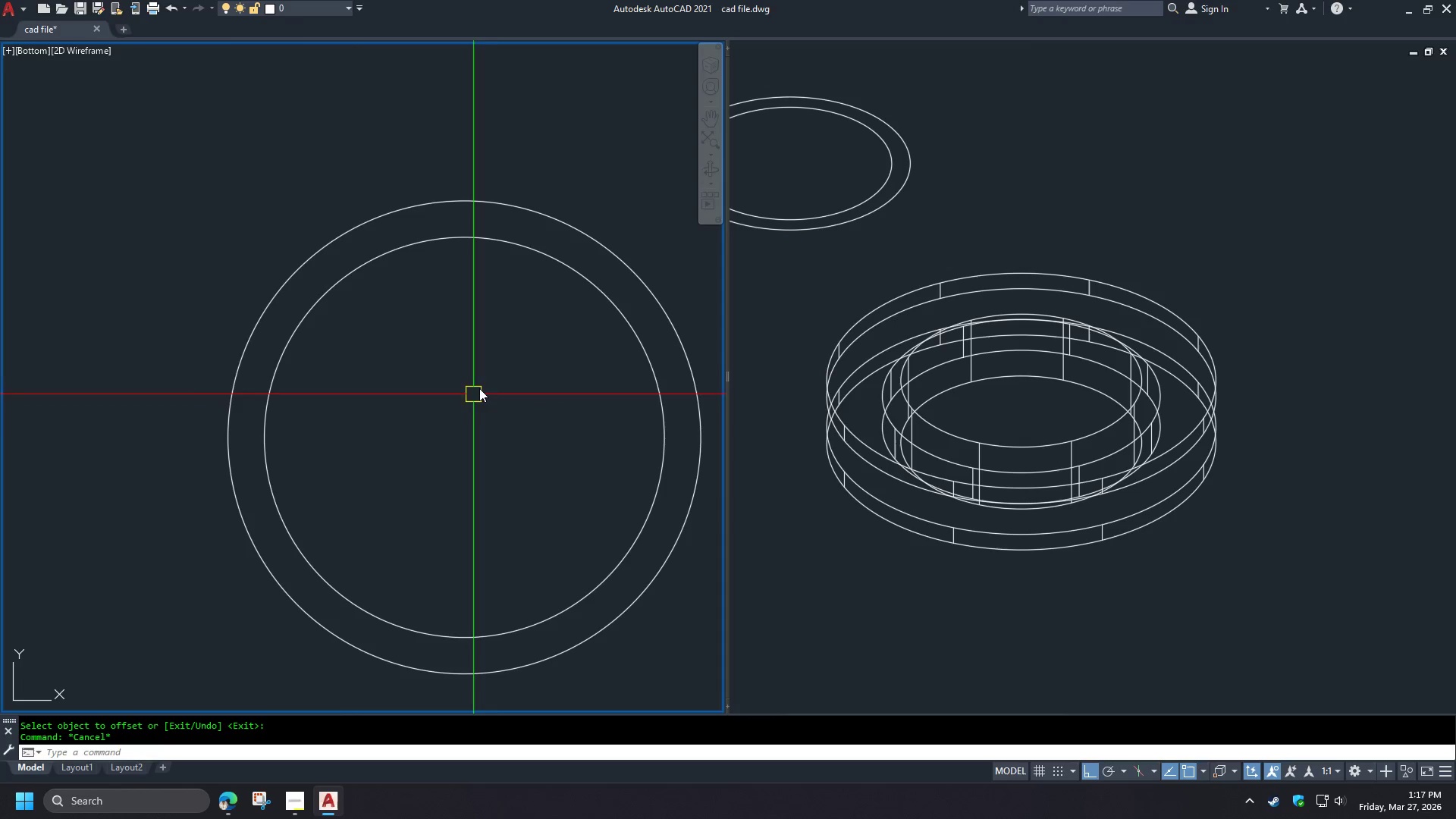 
wait(5.21)
 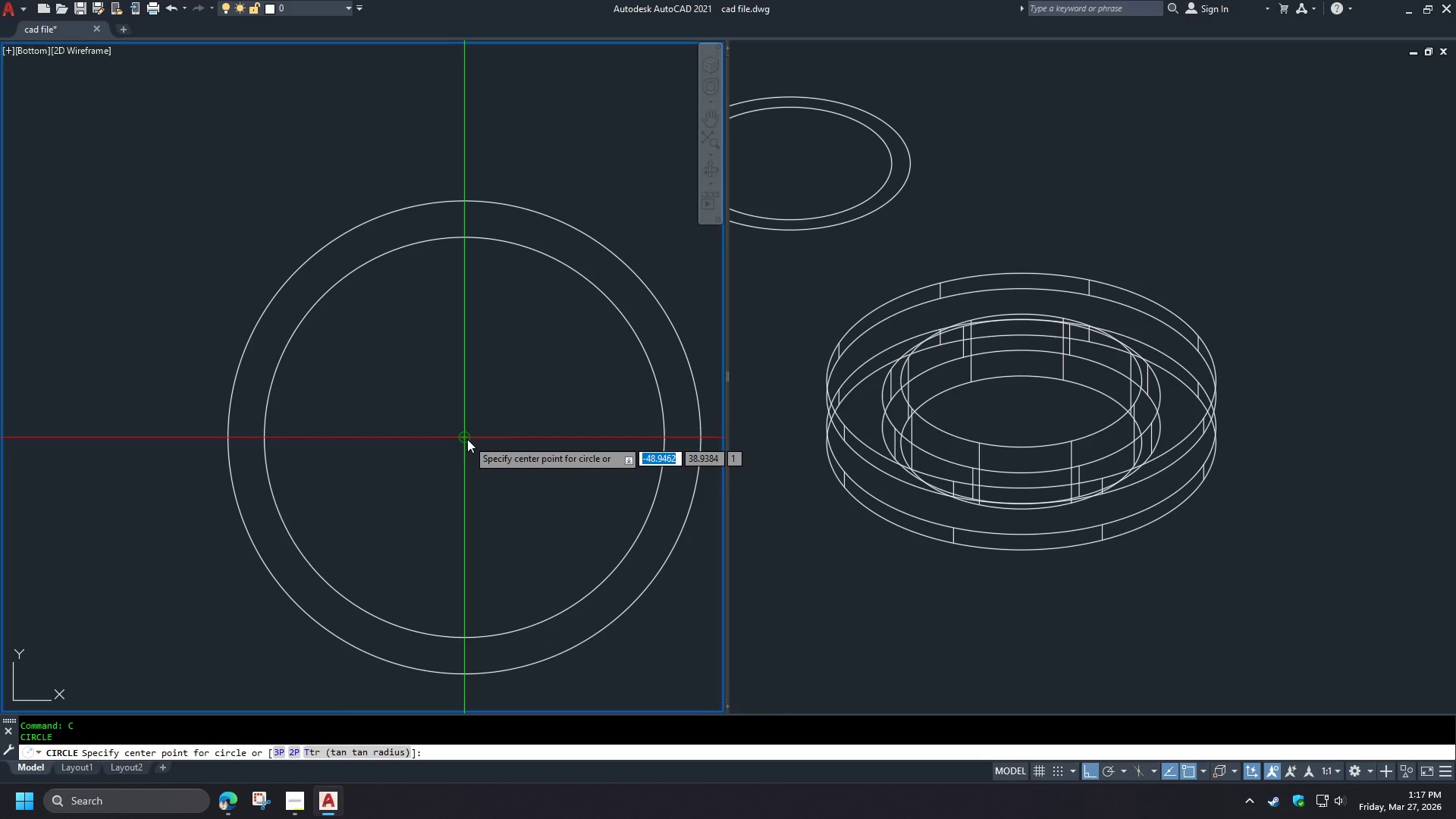 
key(1)
 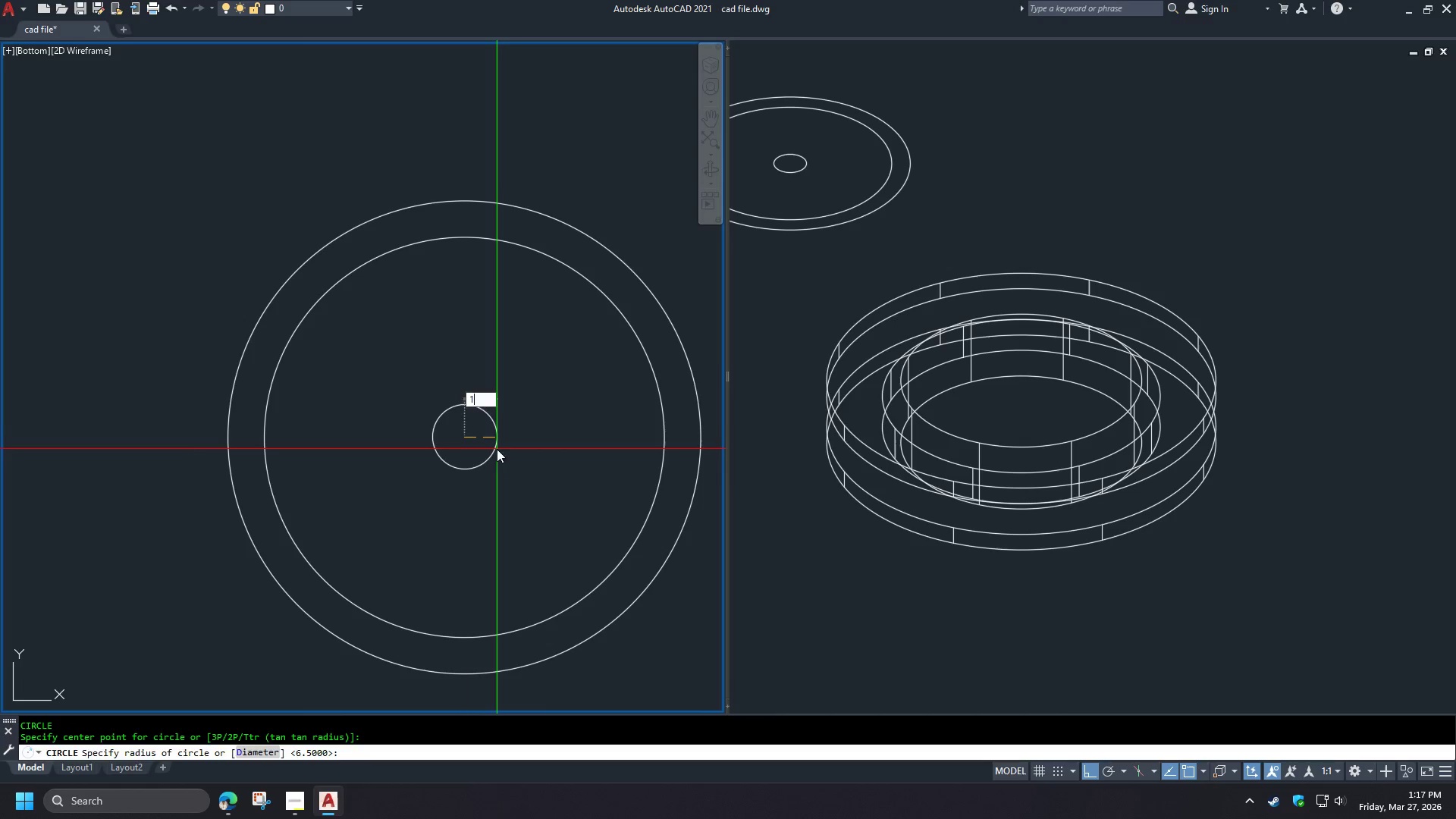 
key(Space)
 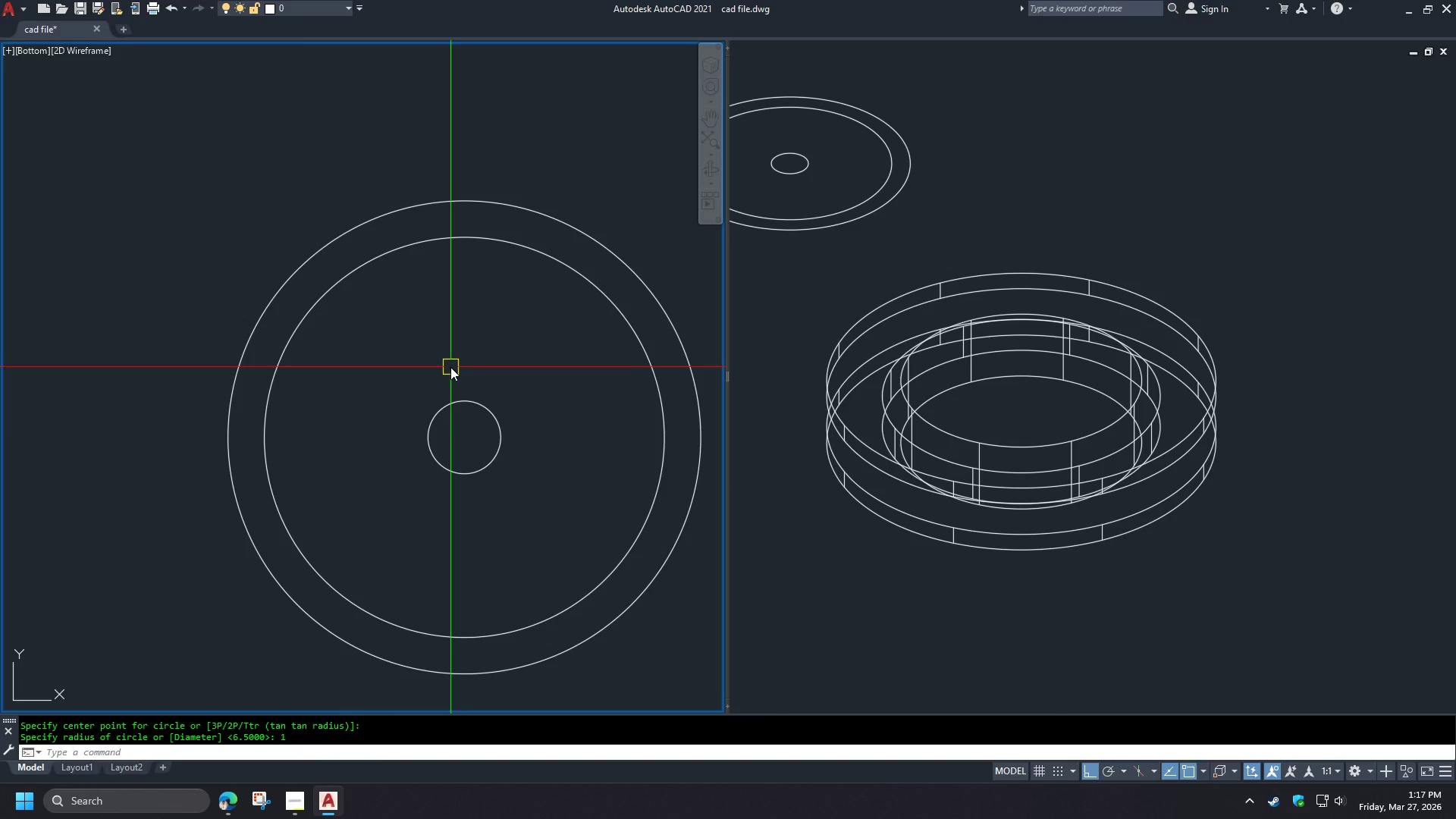 
key(L)
 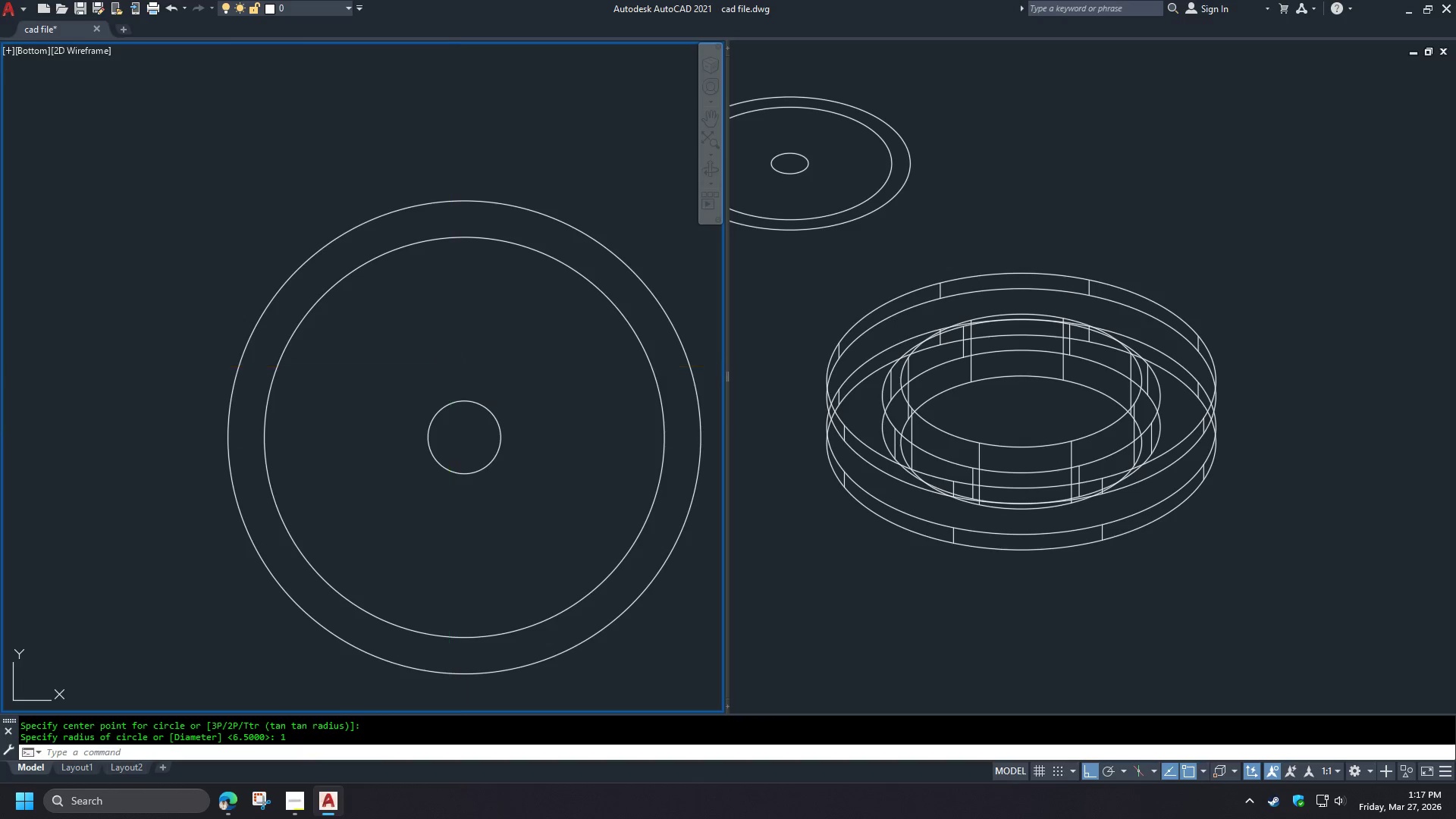 
key(Space)
 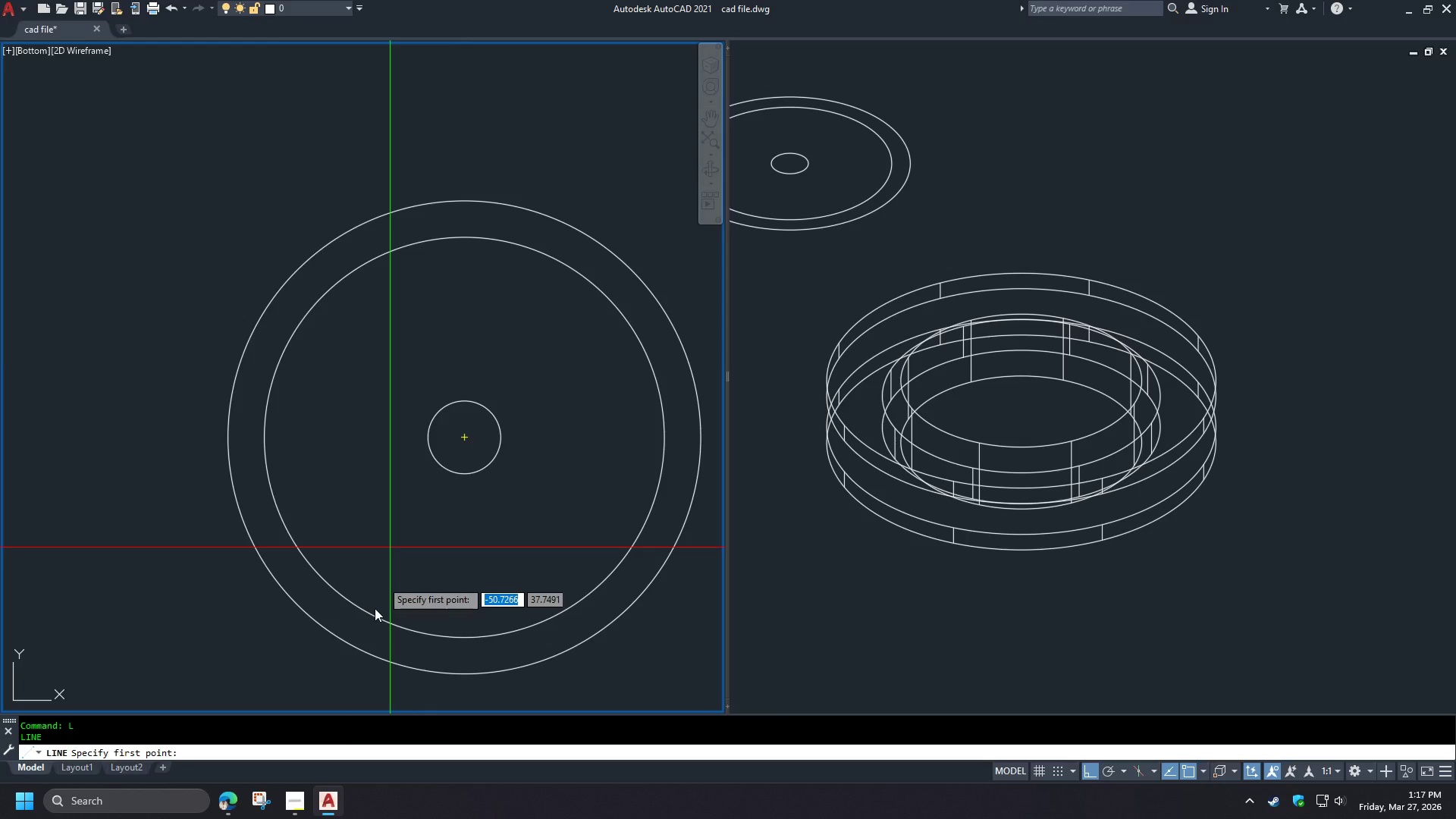 
left_click([300, 808])